 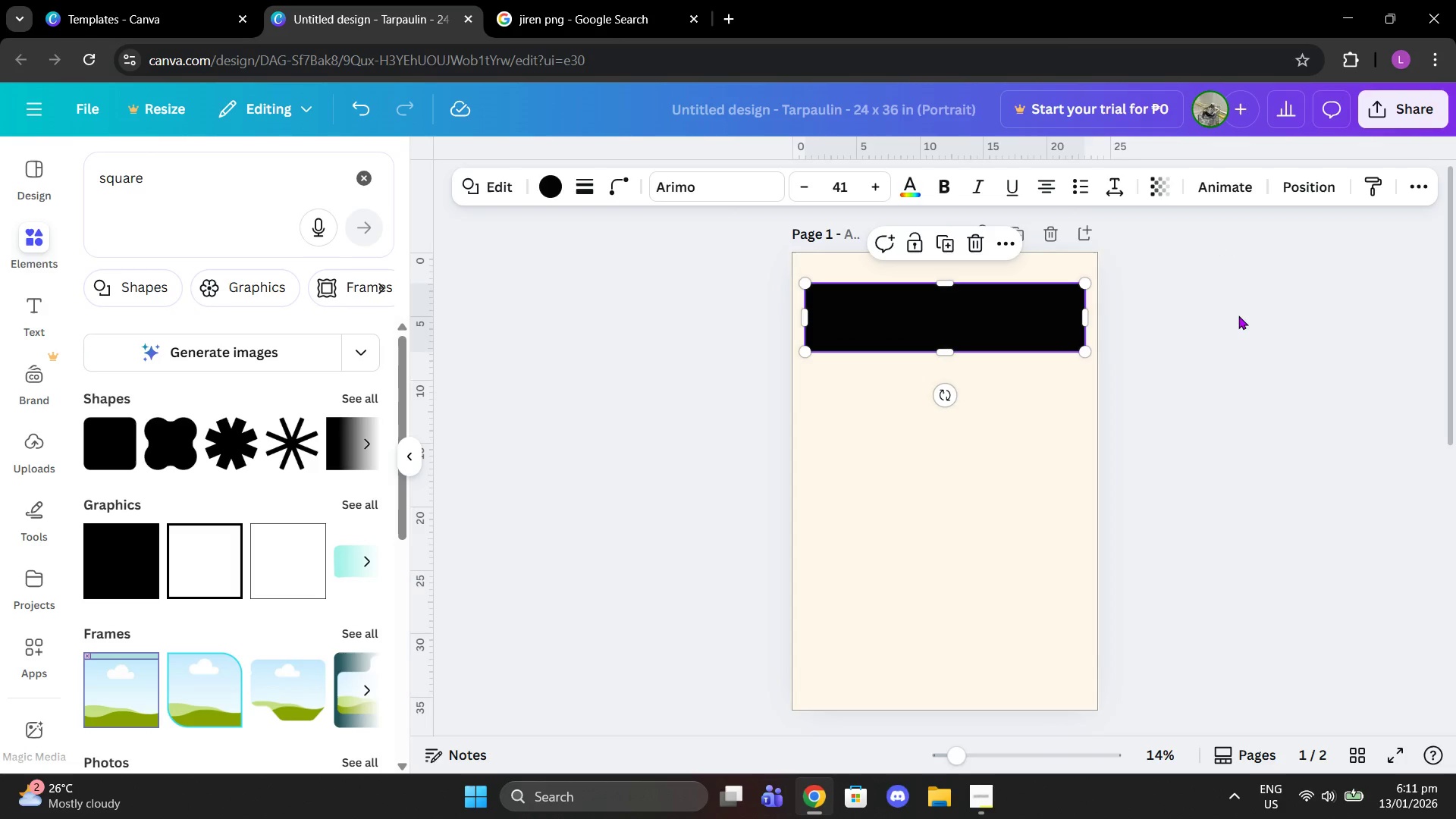 
left_click([1238, 315])
 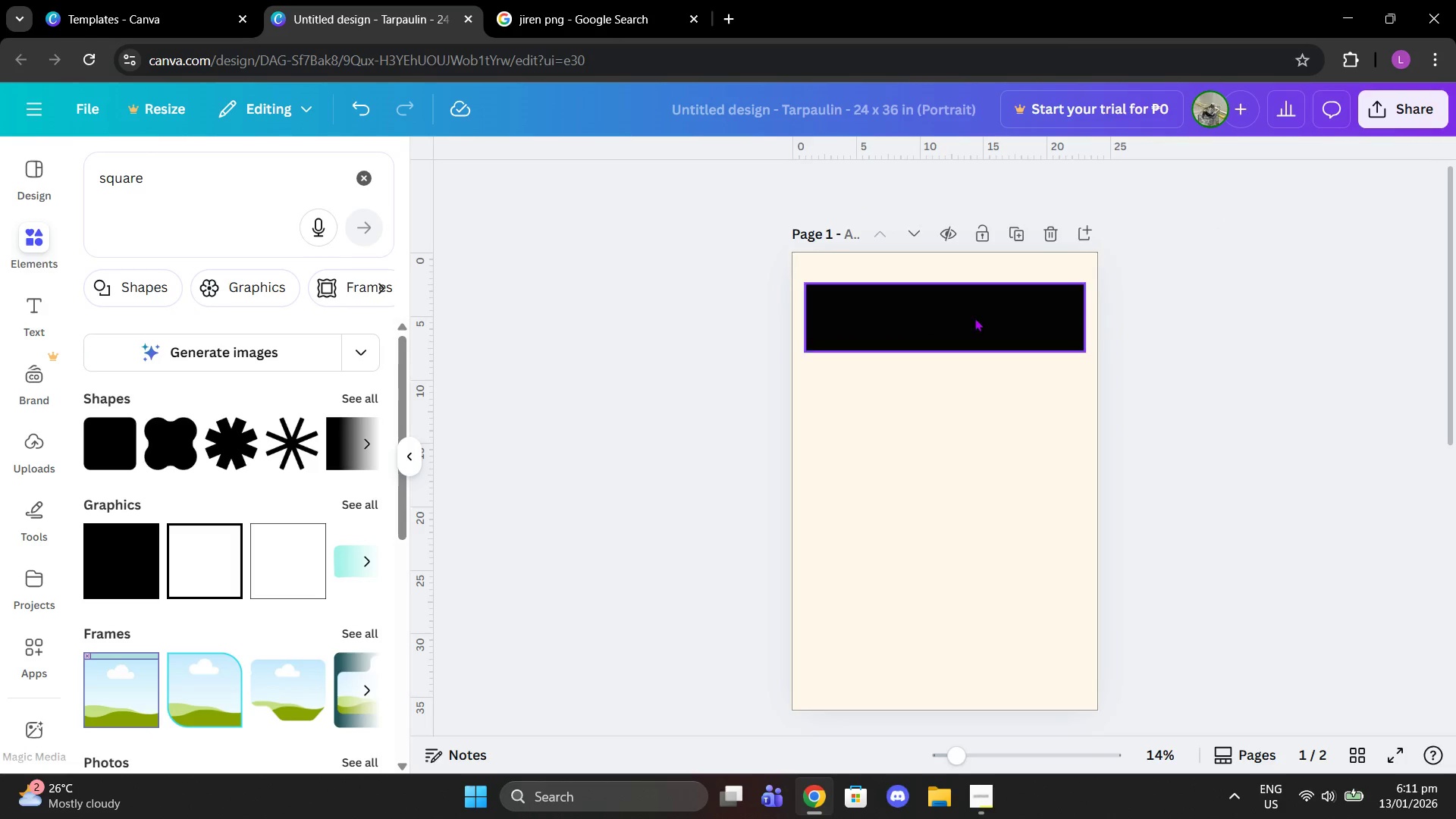 
left_click([969, 318])
 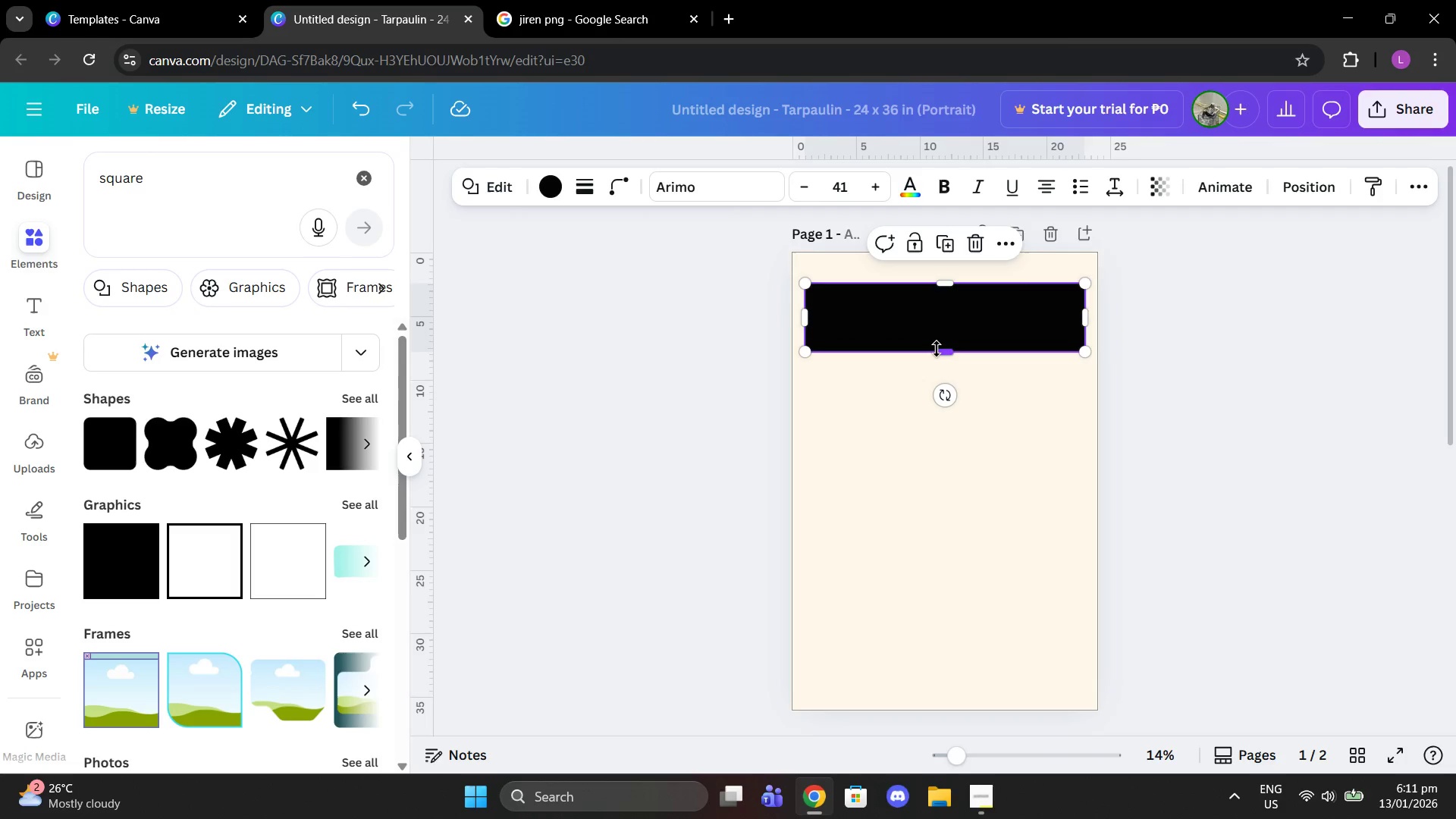 
left_click_drag(start_coordinate=[940, 353], to_coordinate=[946, 341])
 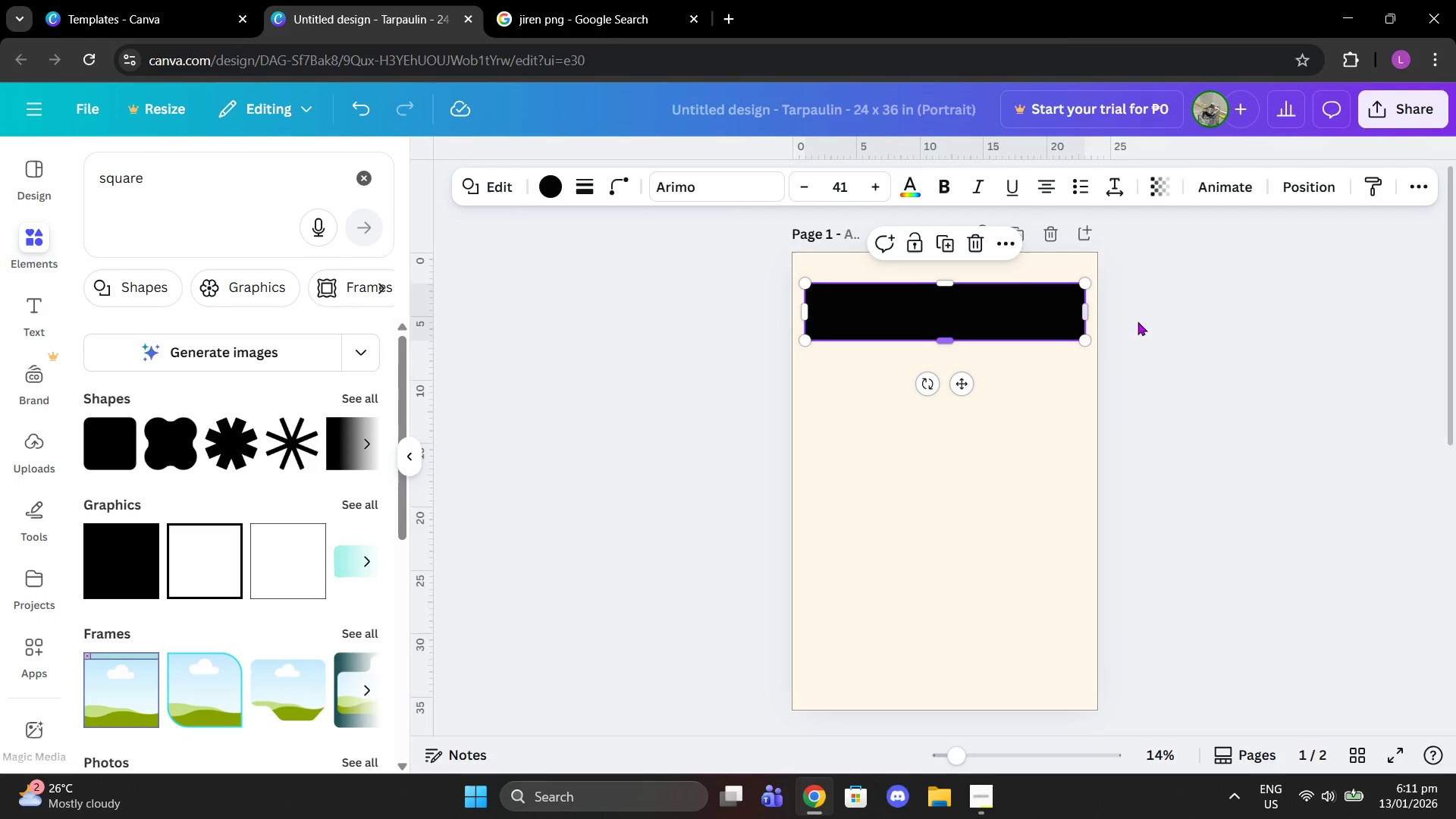 
left_click([1138, 322])
 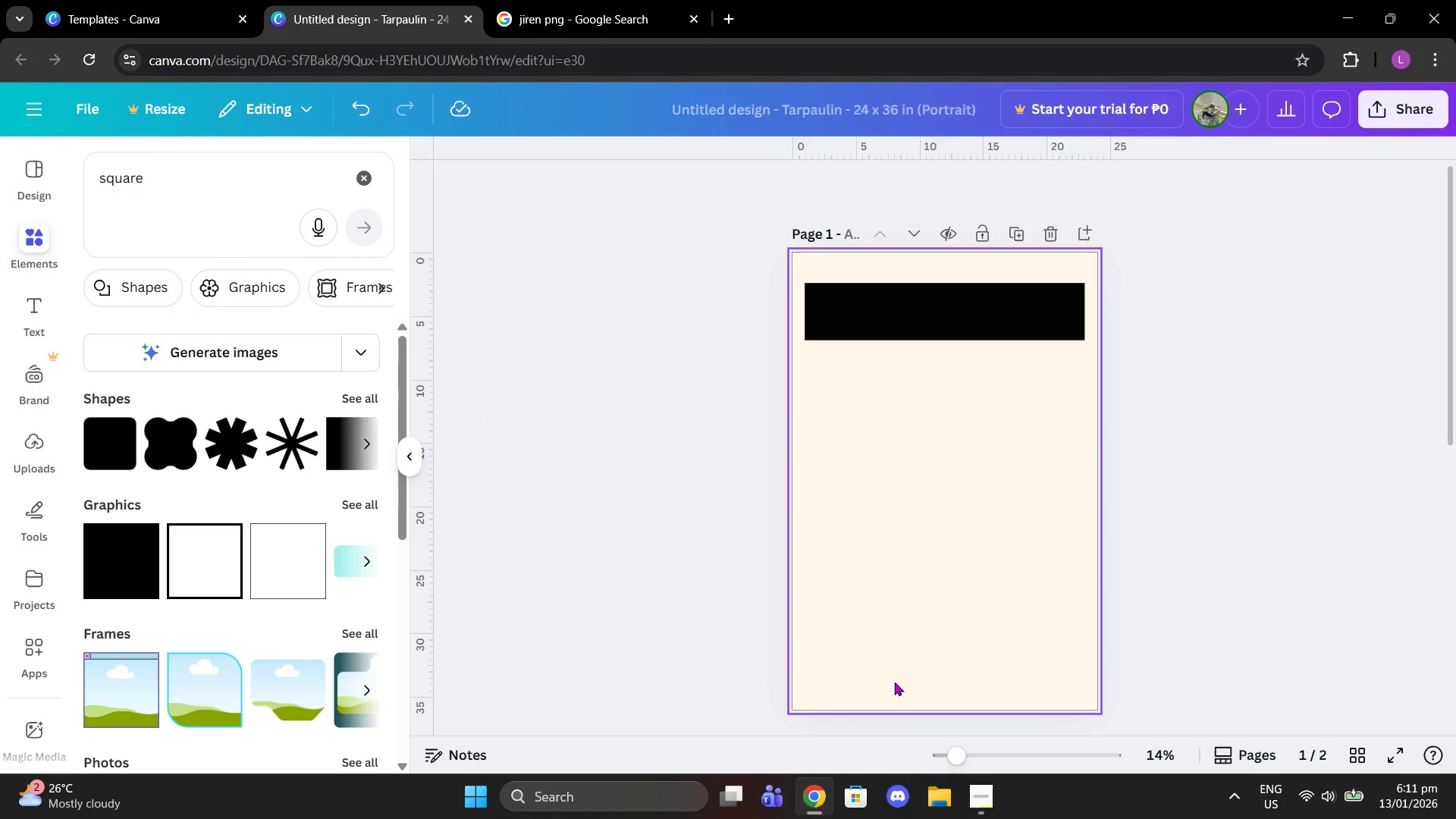 
left_click([993, 801])